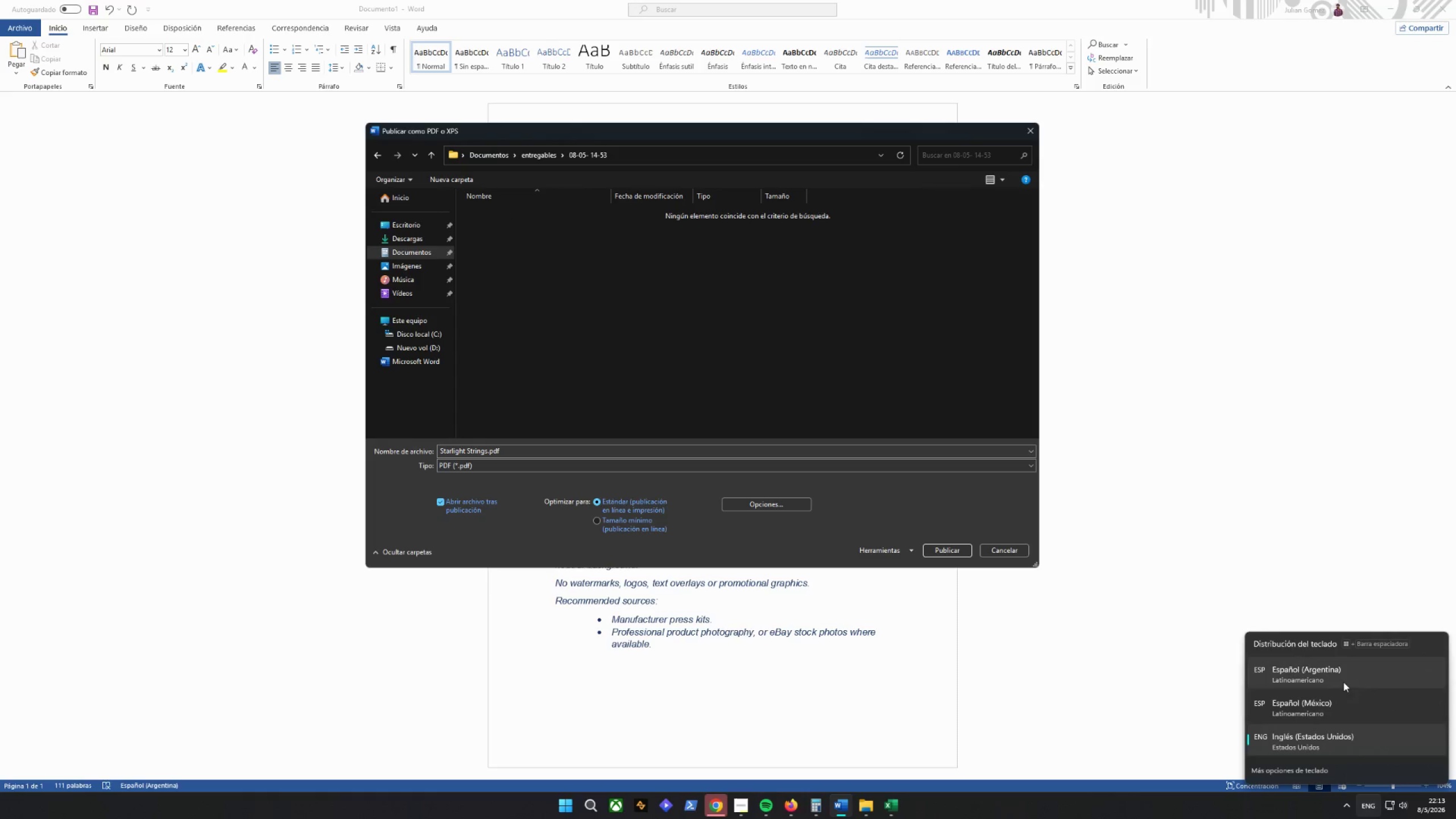 
left_click([1343, 681])
 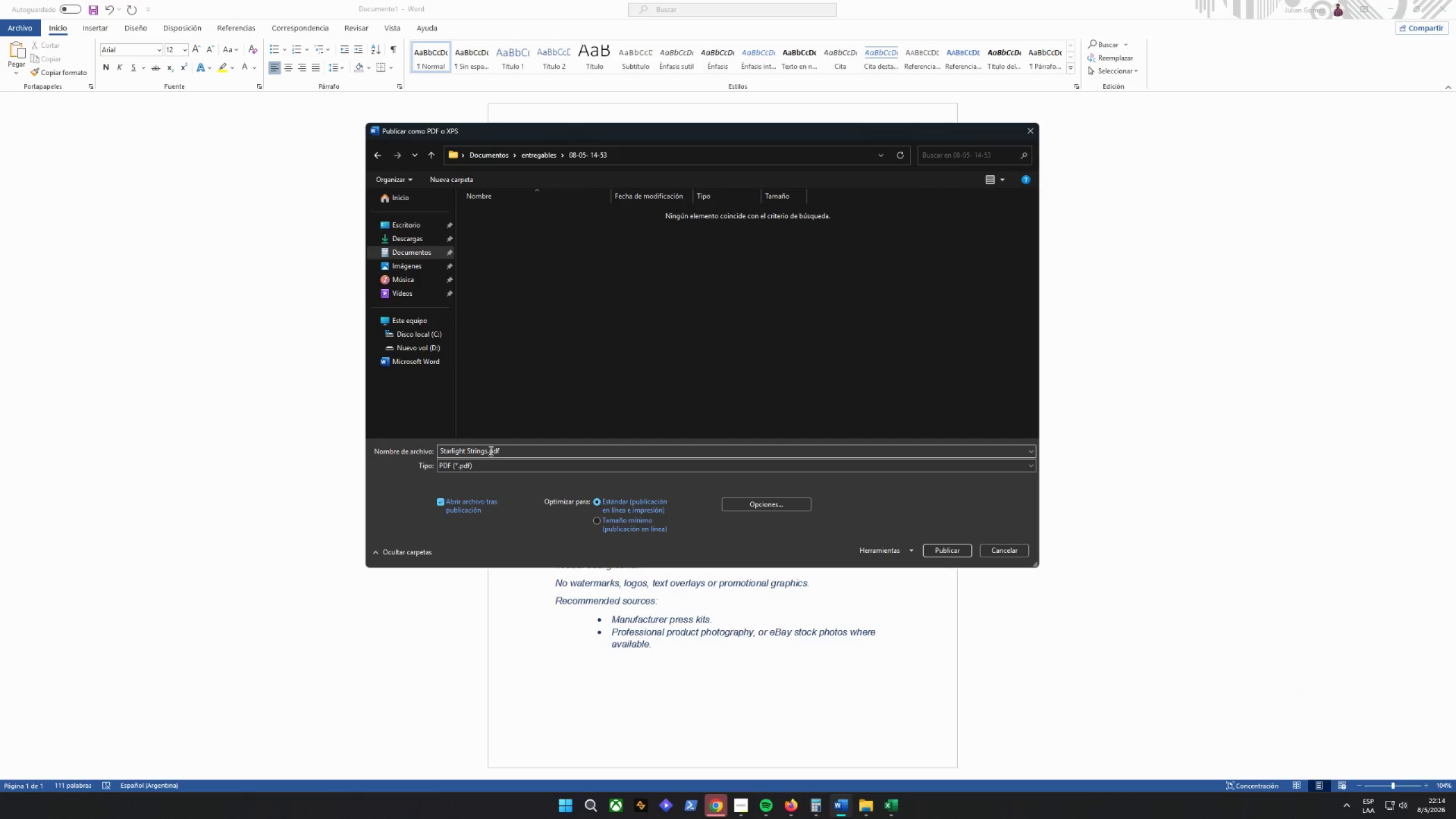 
left_click_drag(start_coordinate=[490, 450], to_coordinate=[438, 451])
 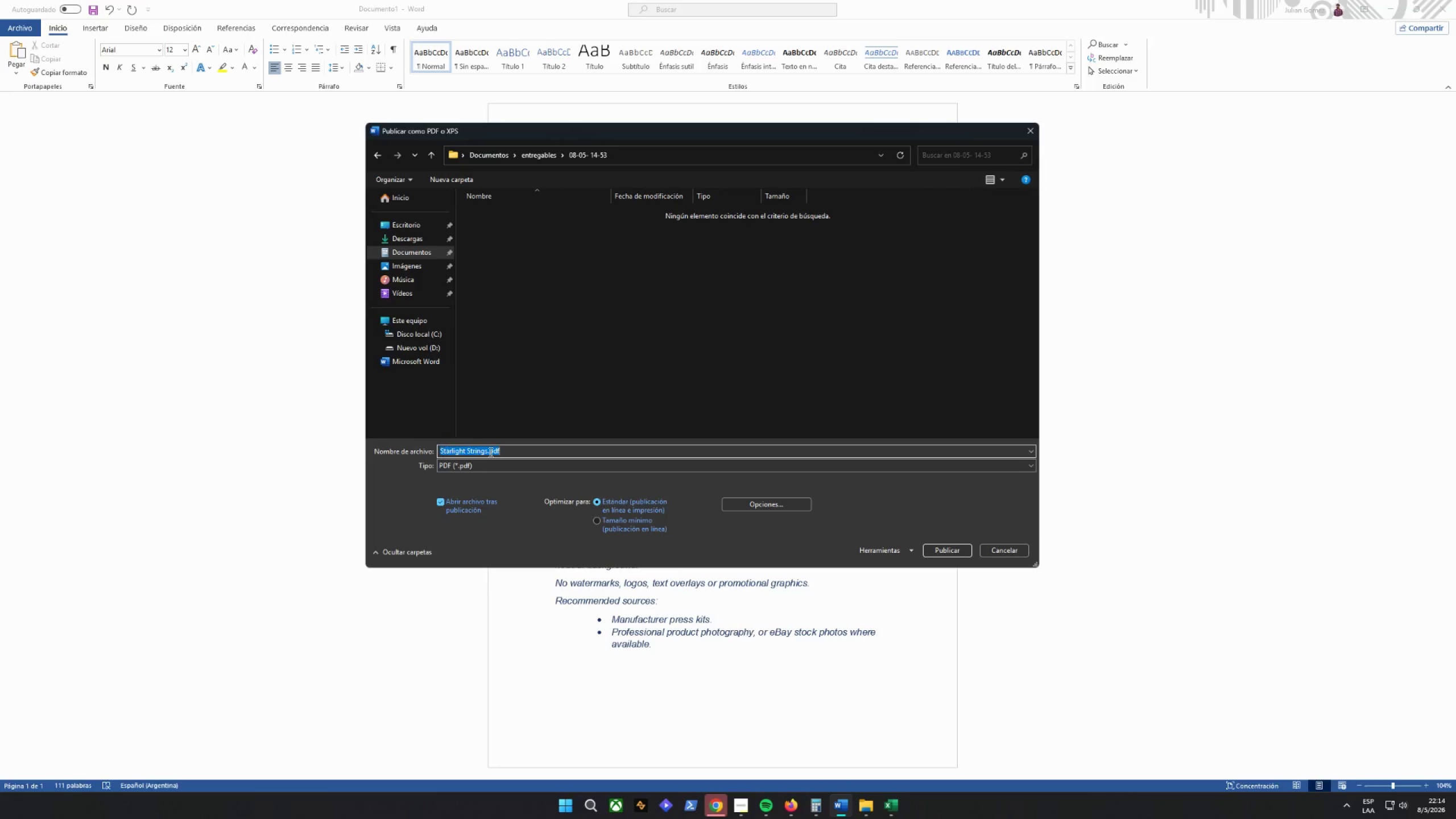 
left_click([490, 452])
 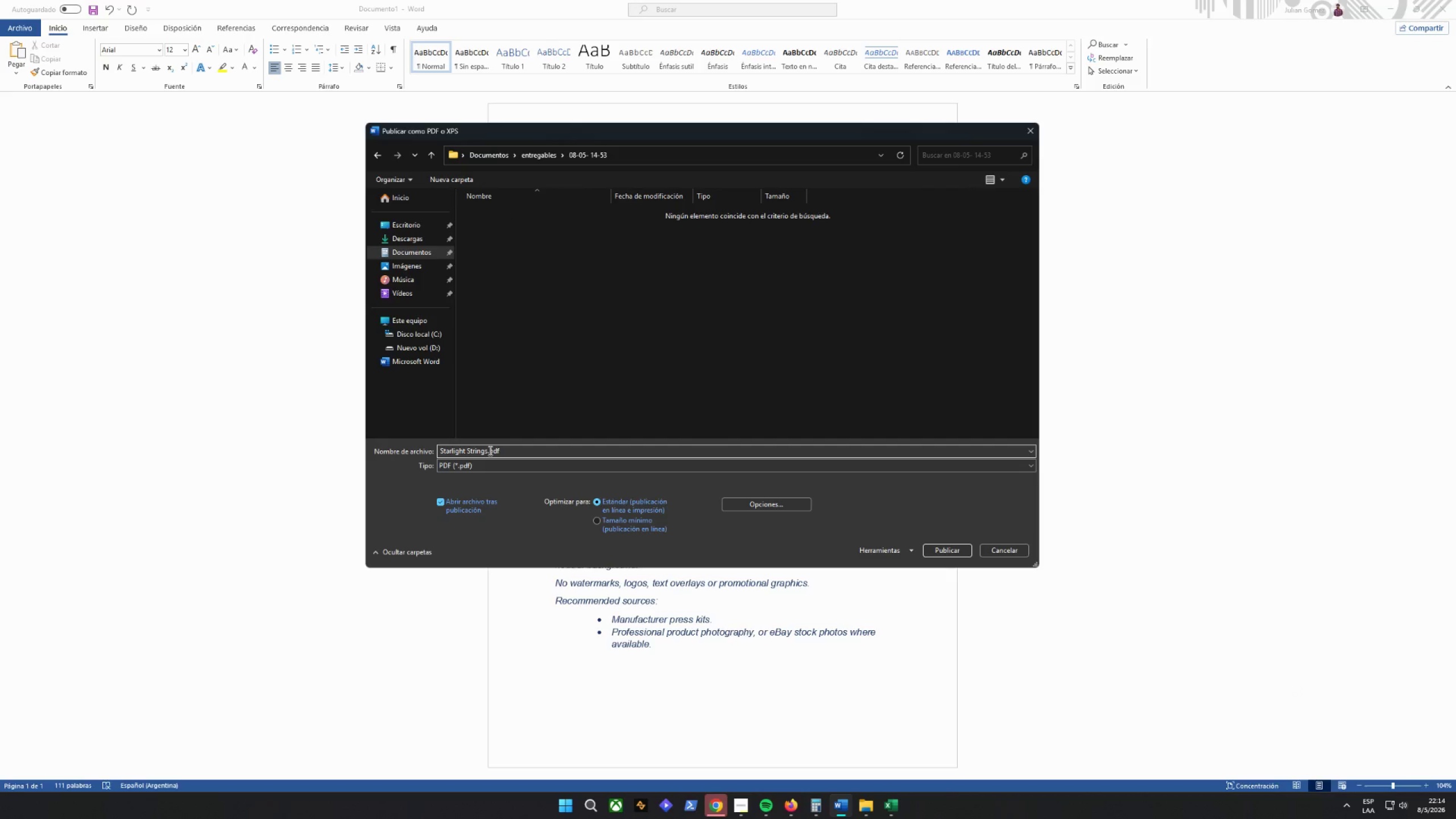 
left_click_drag(start_coordinate=[489, 450], to_coordinate=[305, 446])
 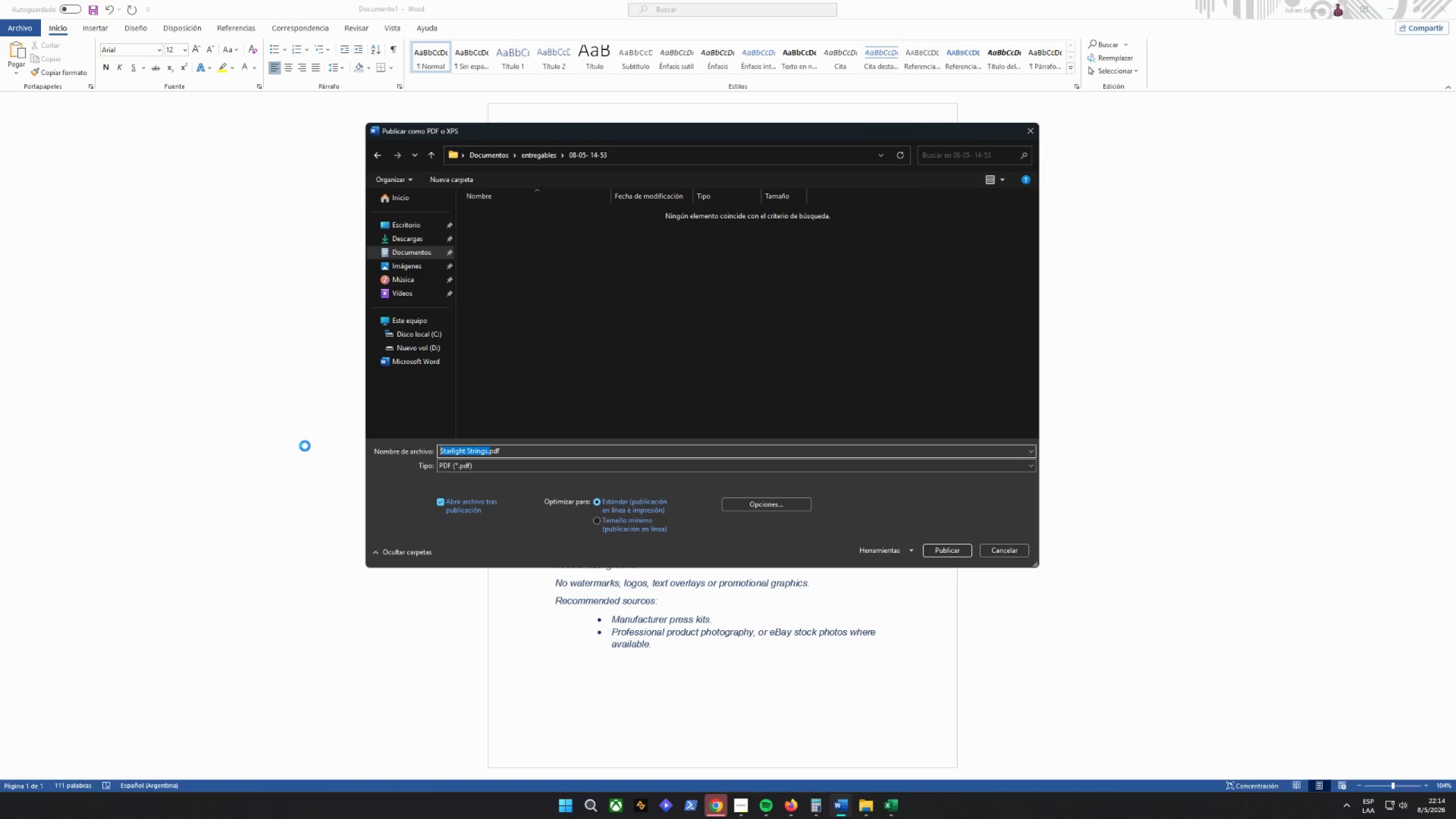 
type(starlight_string_image_com)
 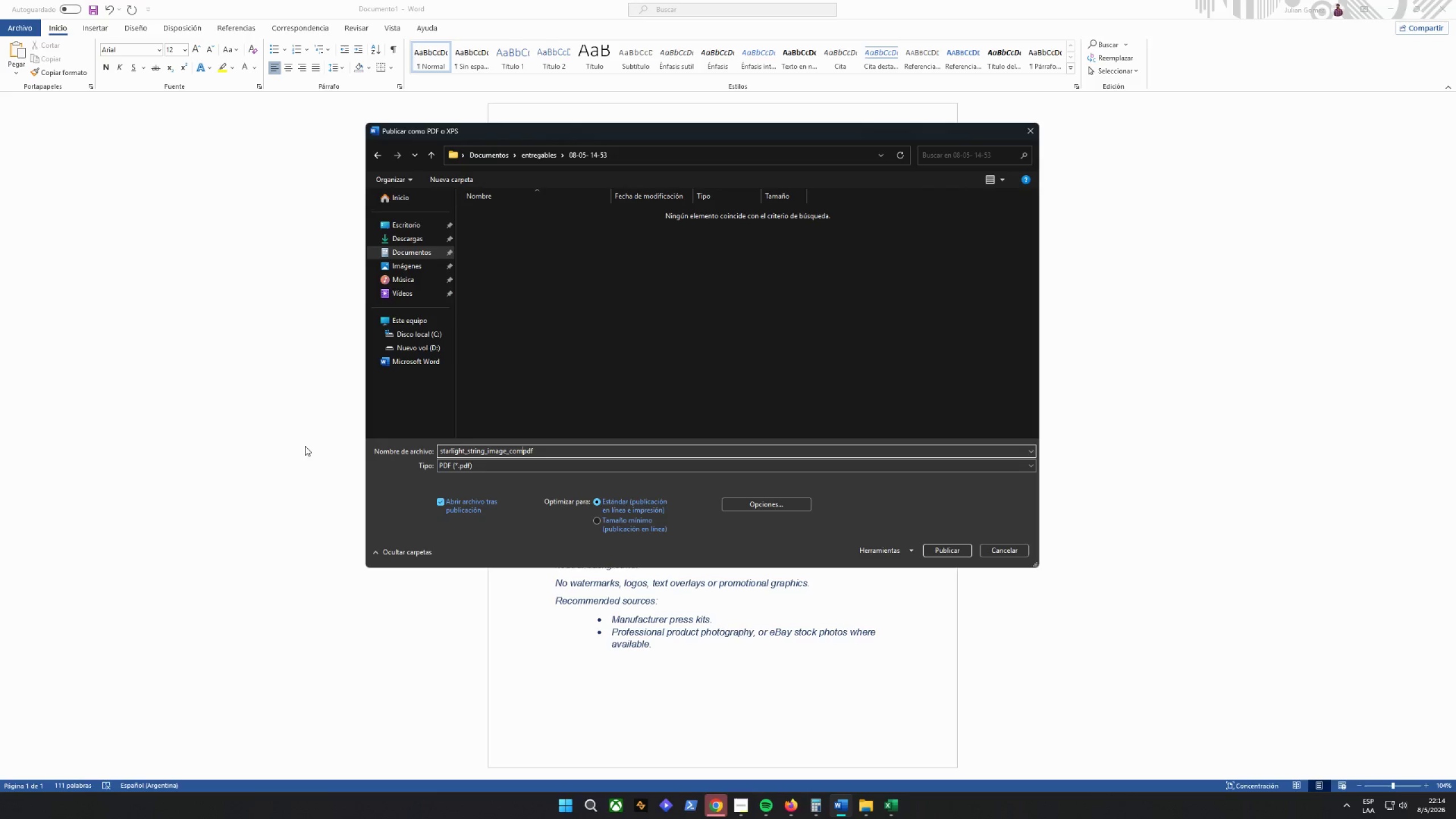 
type(p)
key(Backspace)
type(plianm)
key(Backspace)
type(ce.)
 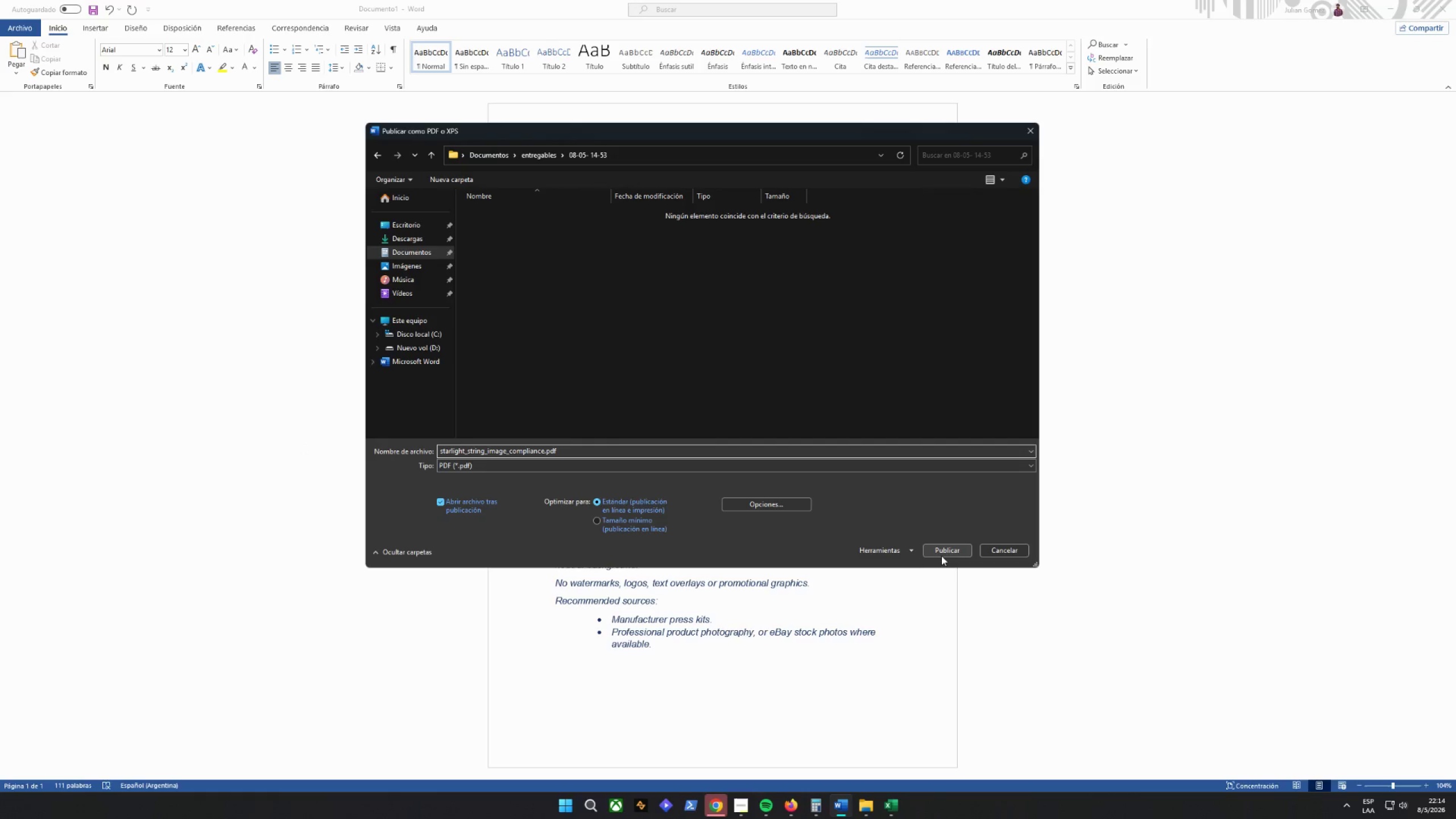 
left_click([942, 555])
 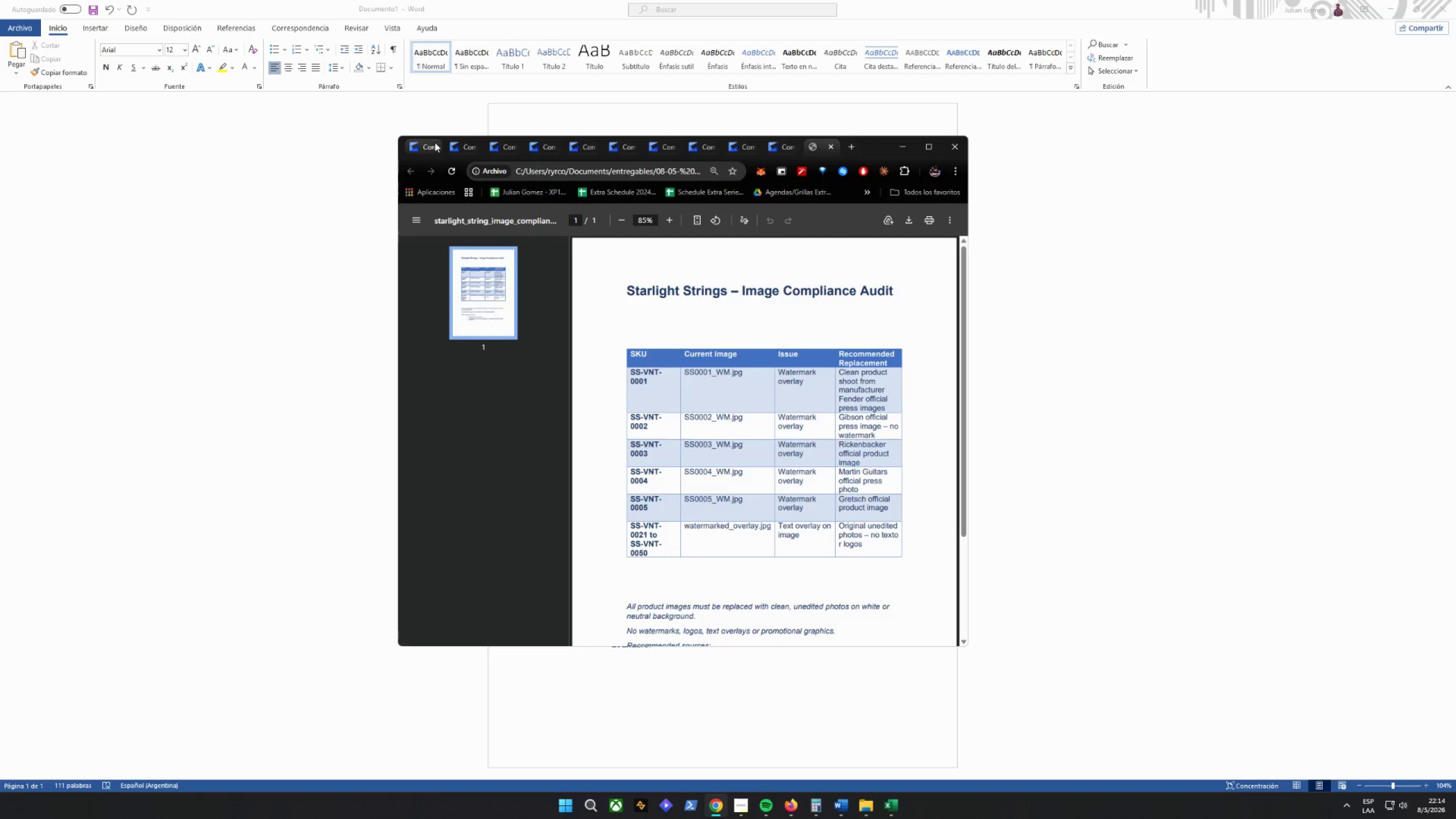 
double_click([439, 146])
 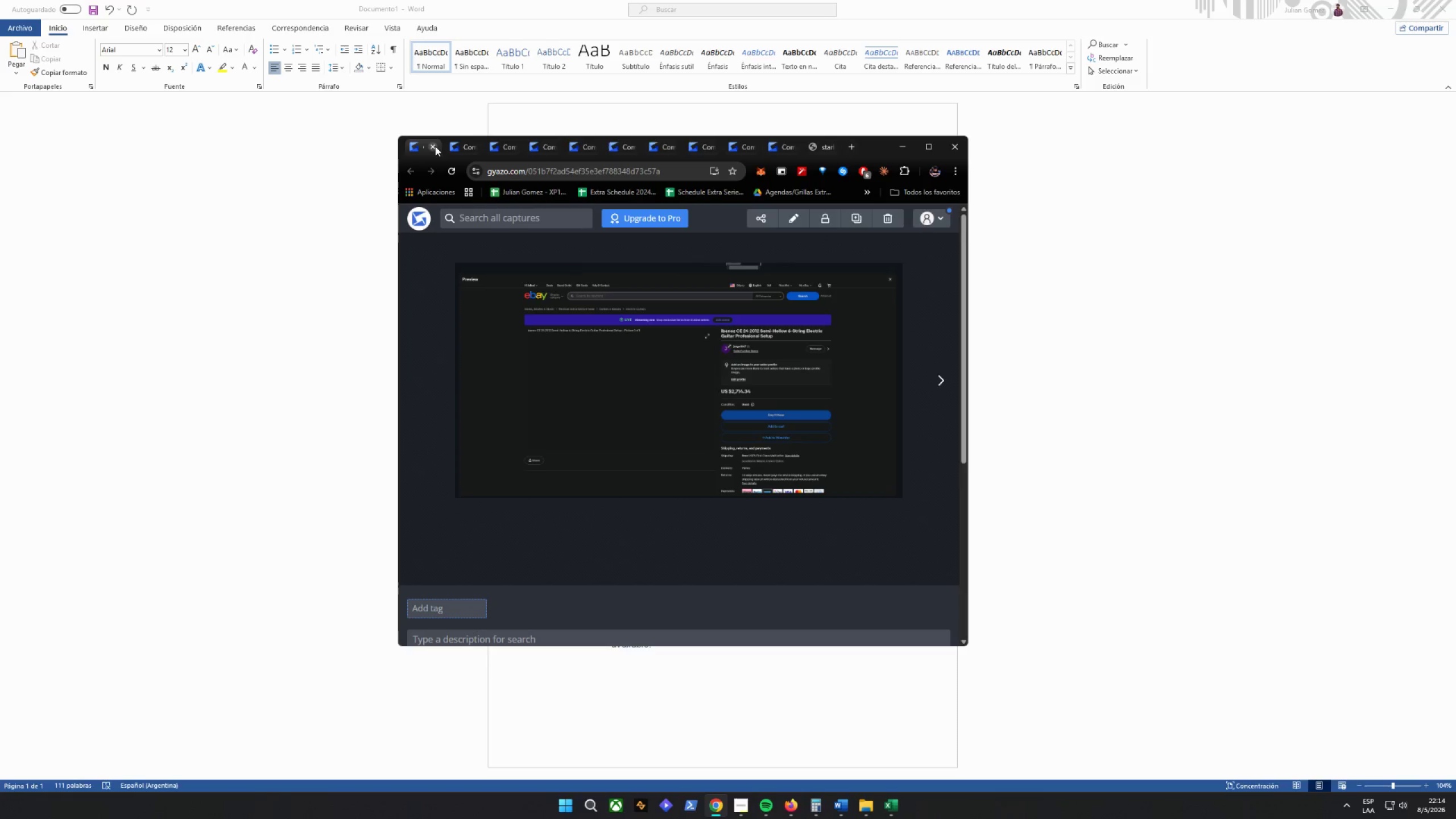 
triple_click([435, 146])
 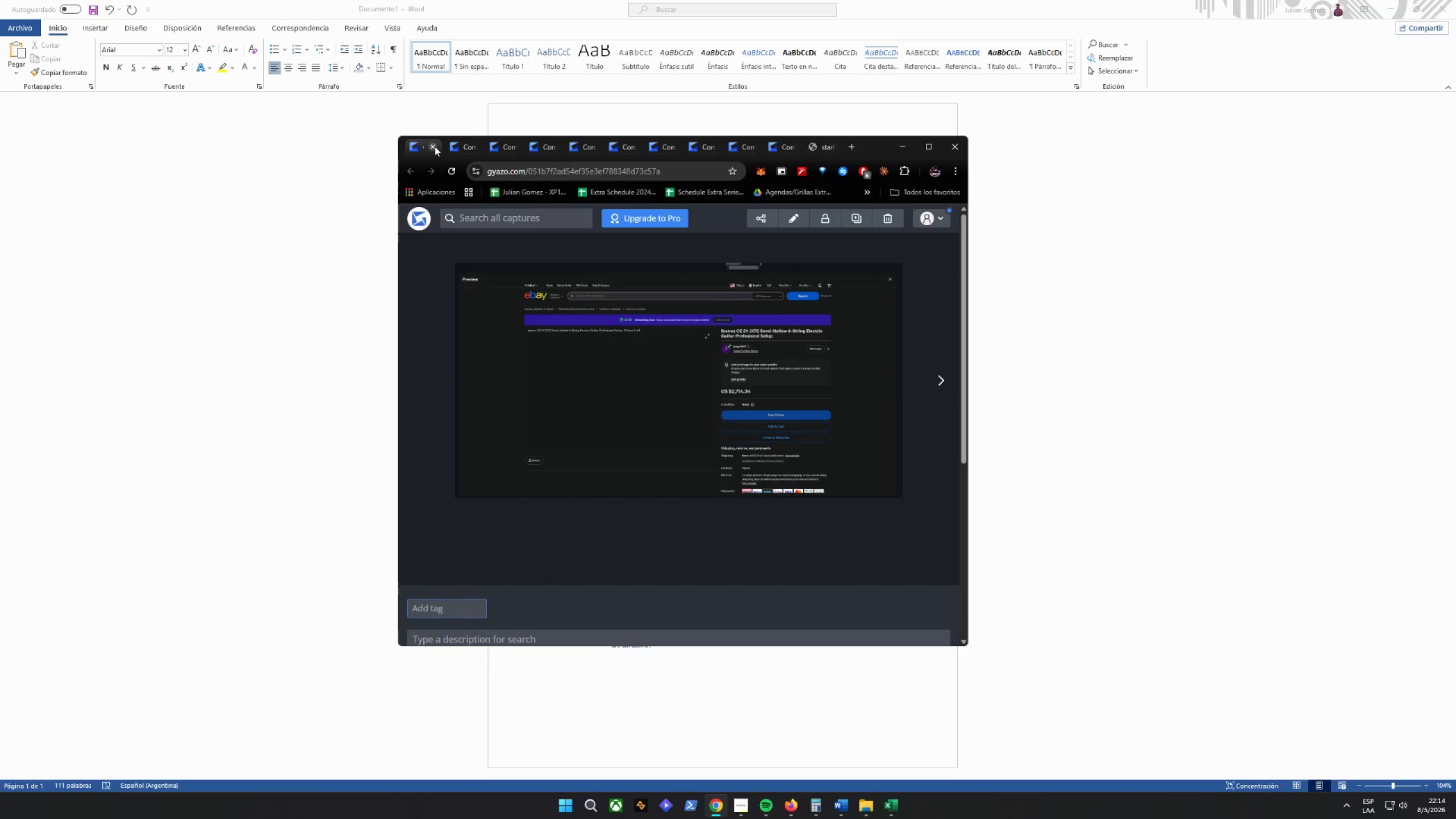 
triple_click([435, 146])
 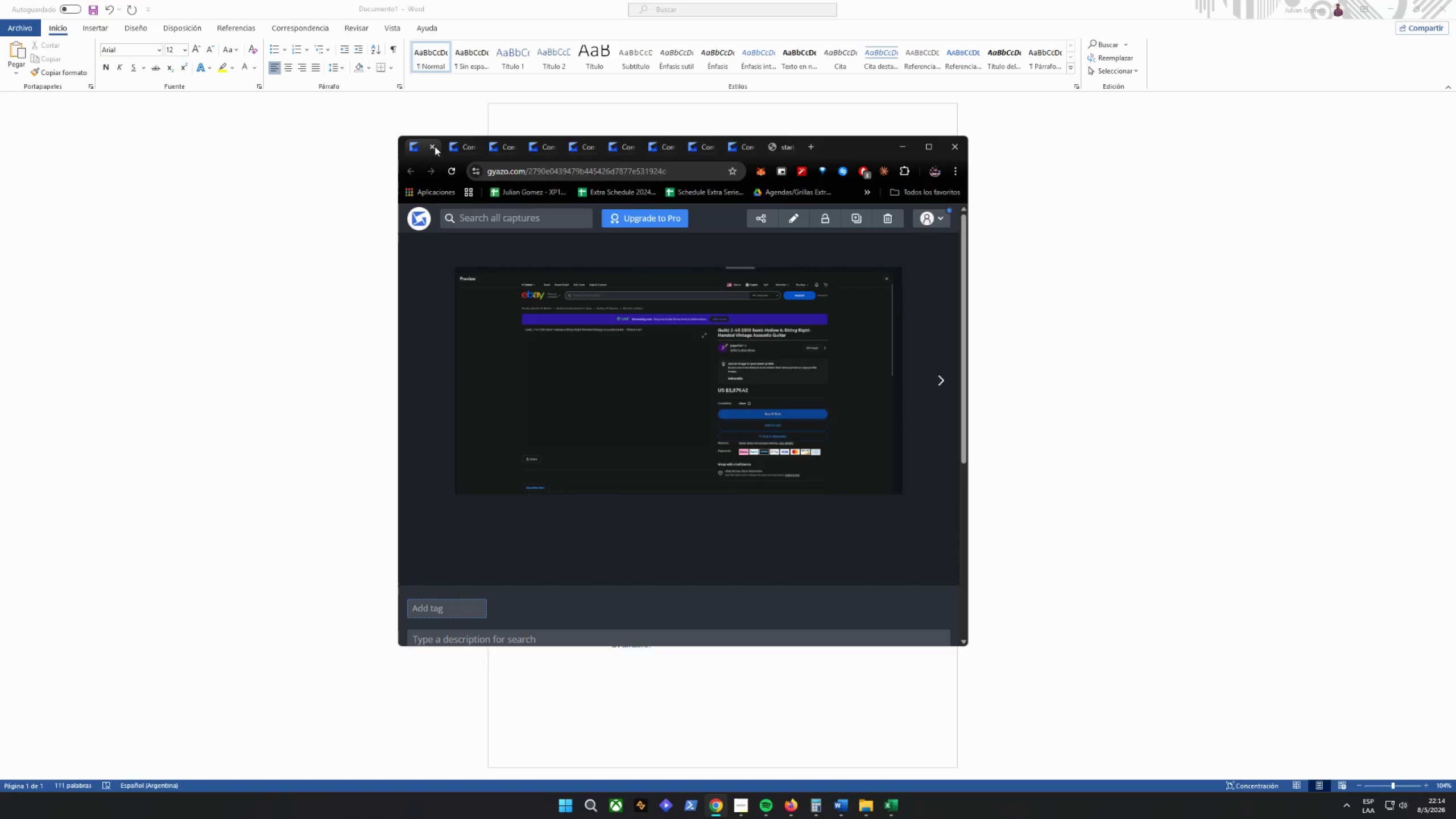 
triple_click([435, 146])
 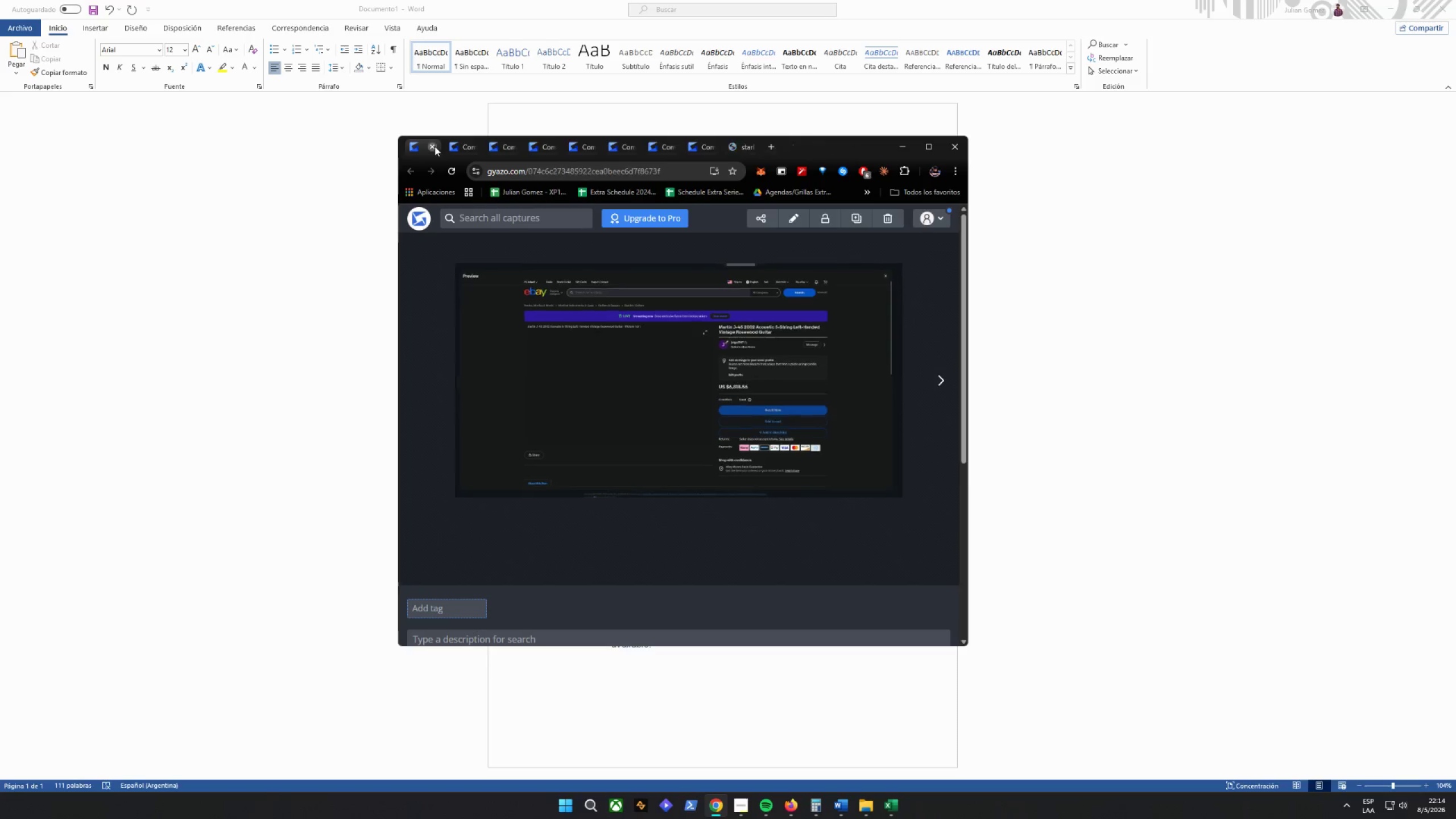 
triple_click([435, 146])
 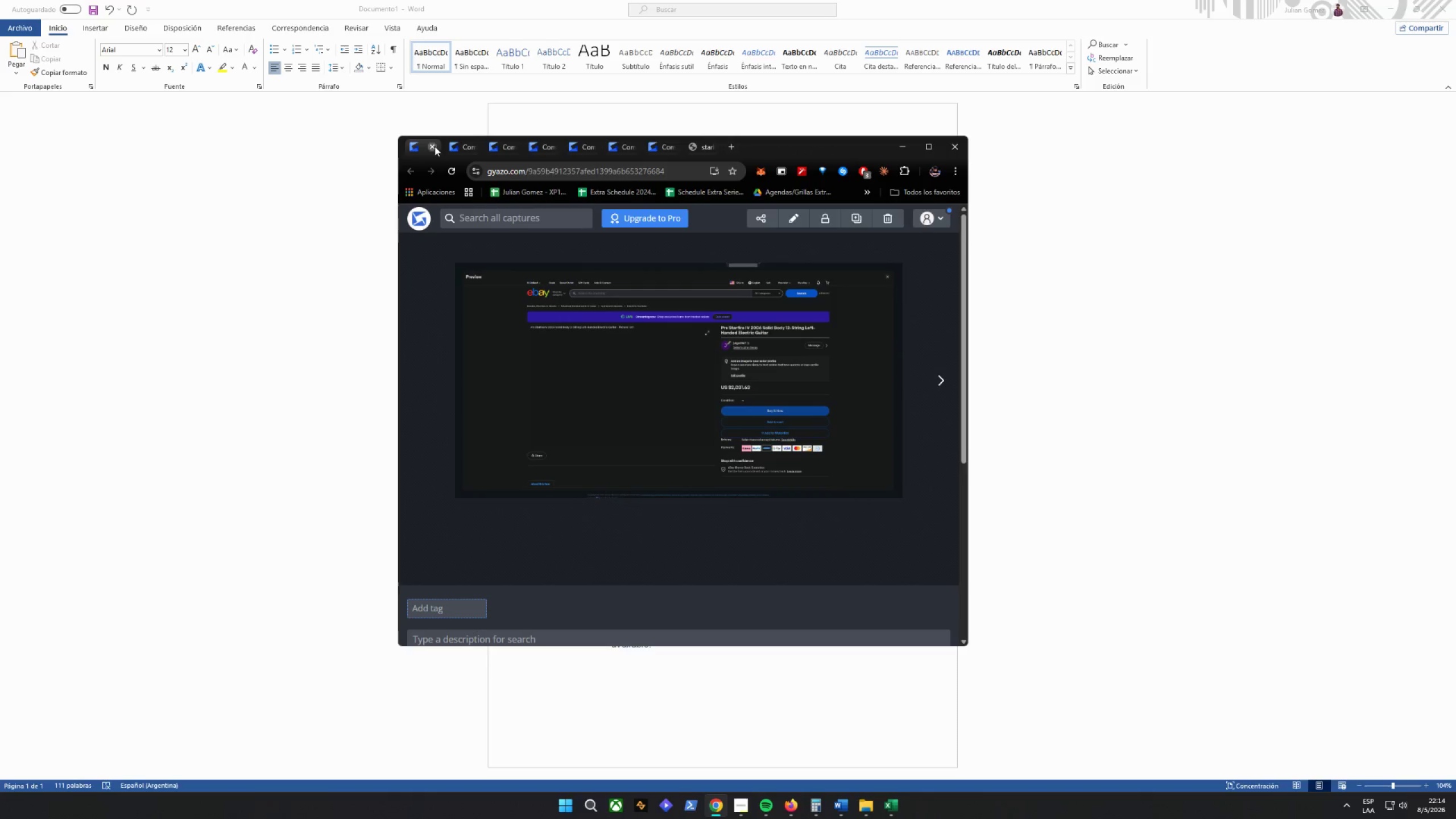 
triple_click([435, 146])
 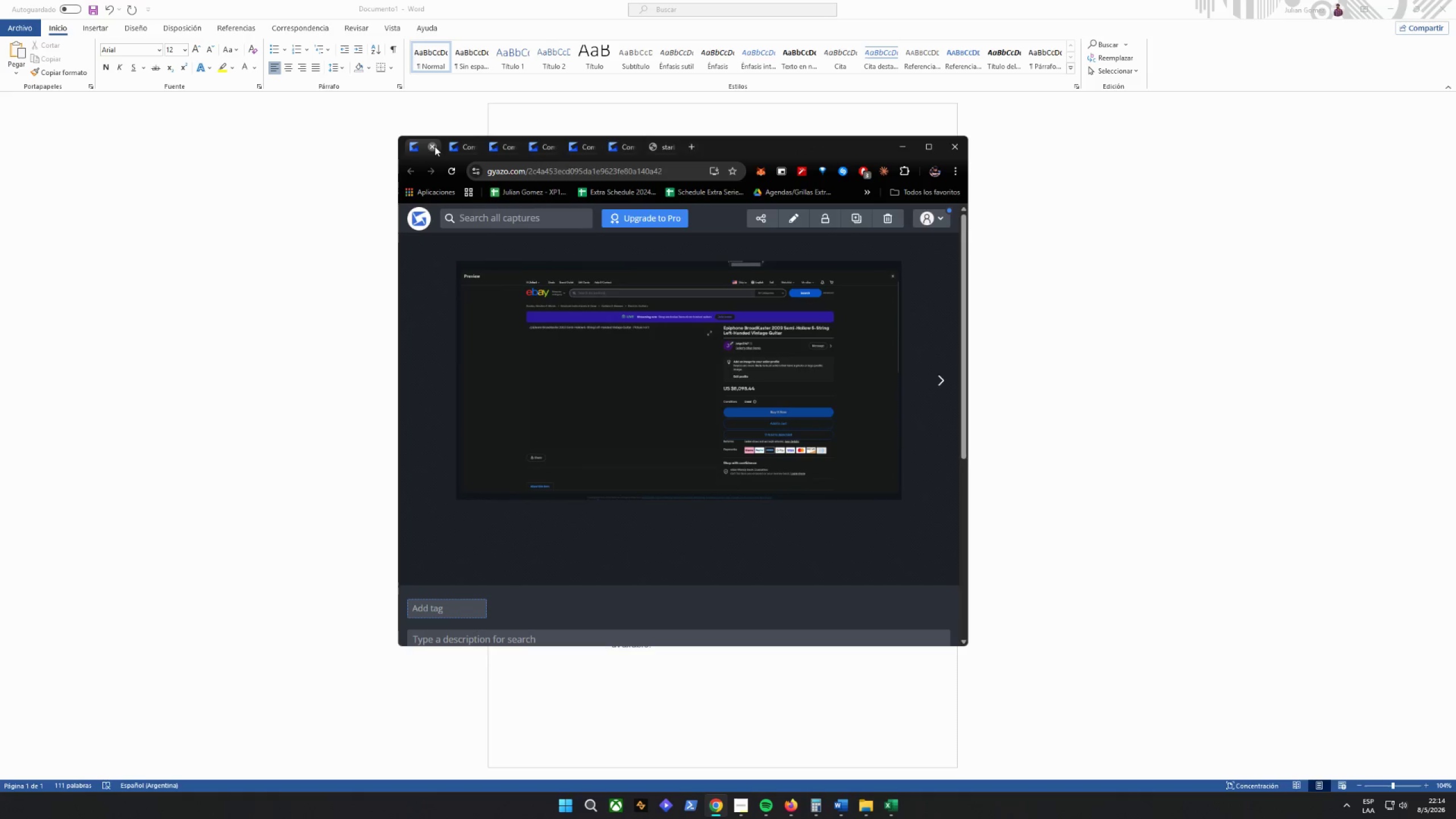 
triple_click([435, 146])
 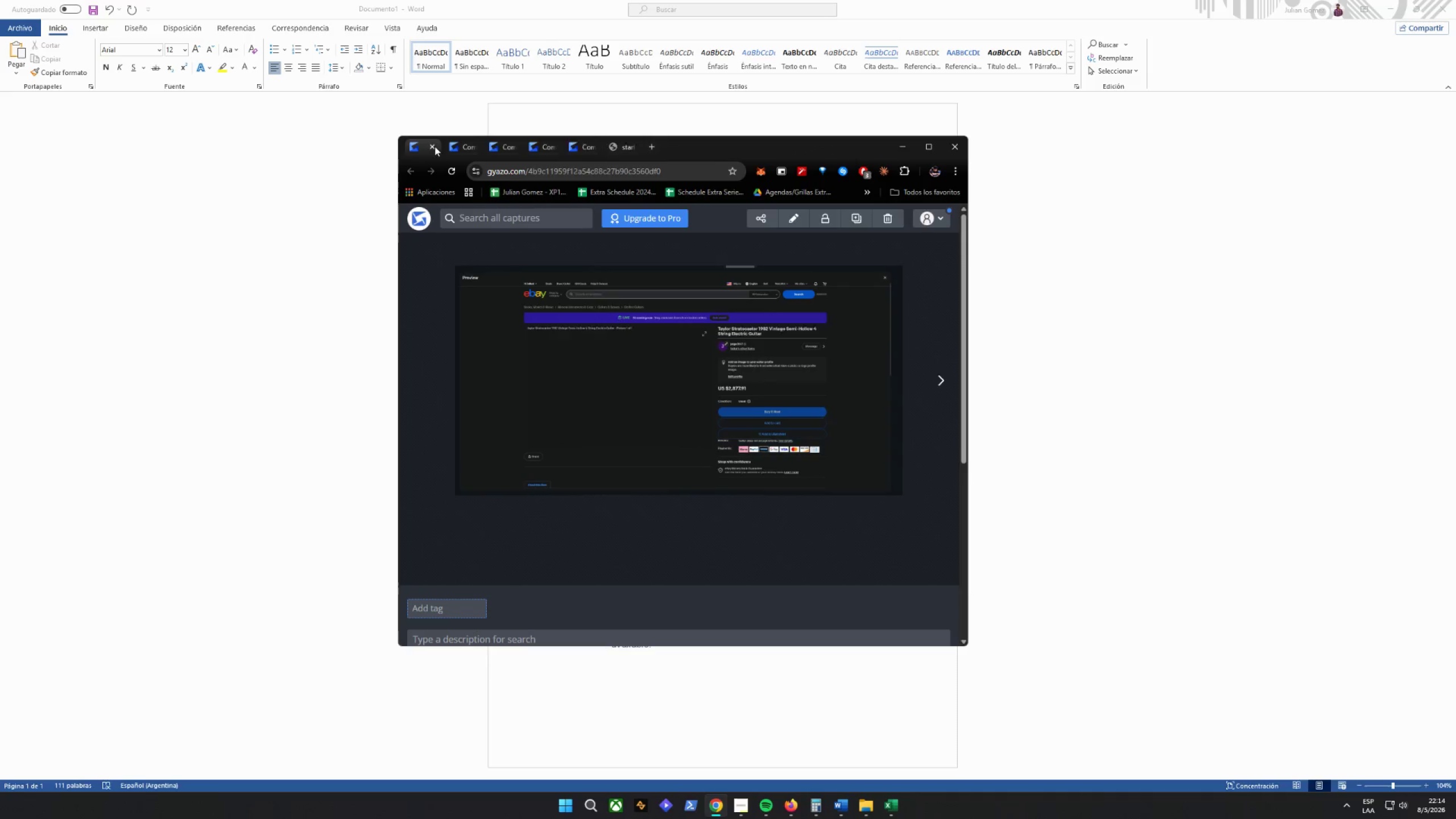 
triple_click([435, 146])
 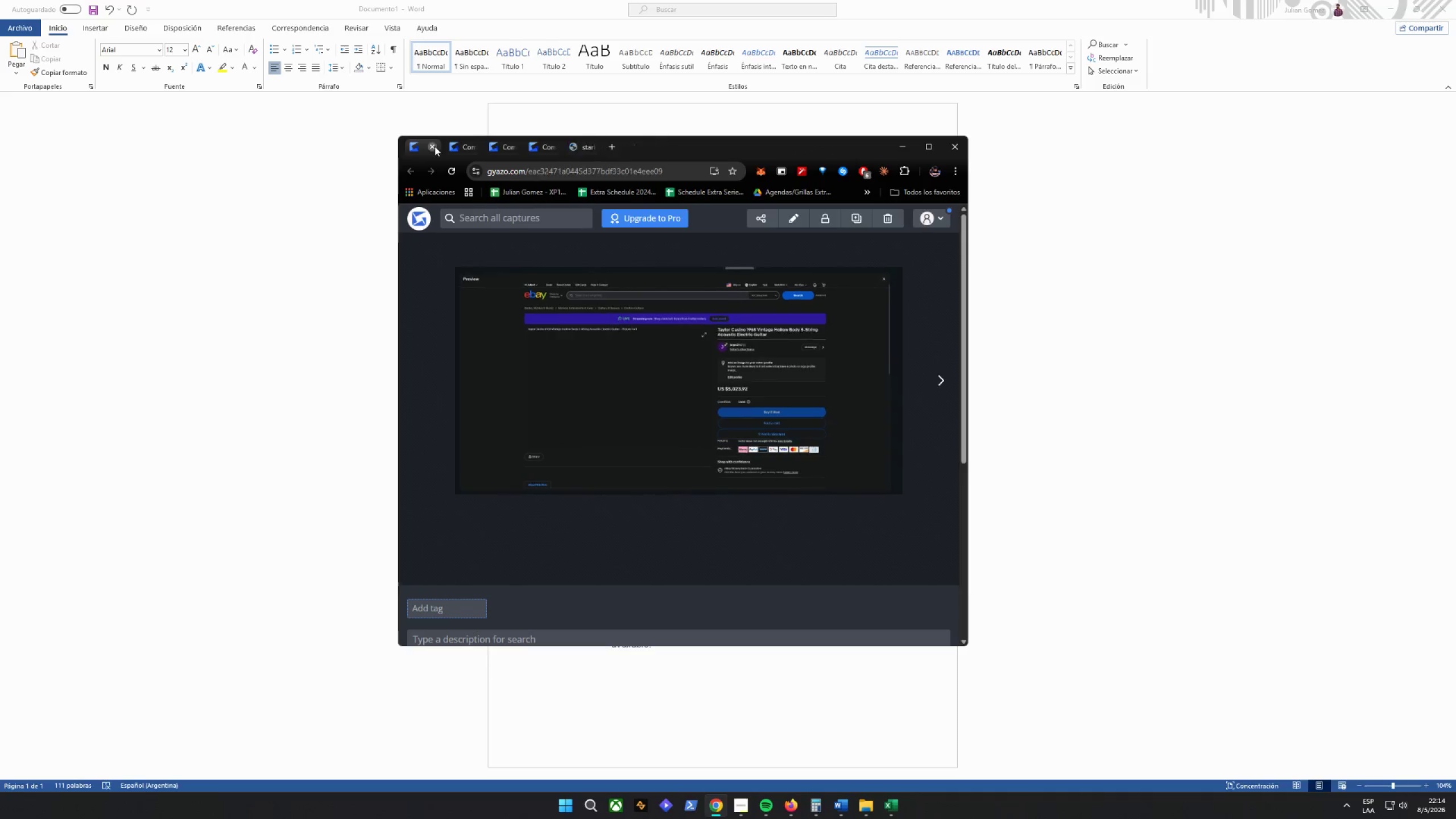 
triple_click([435, 146])
 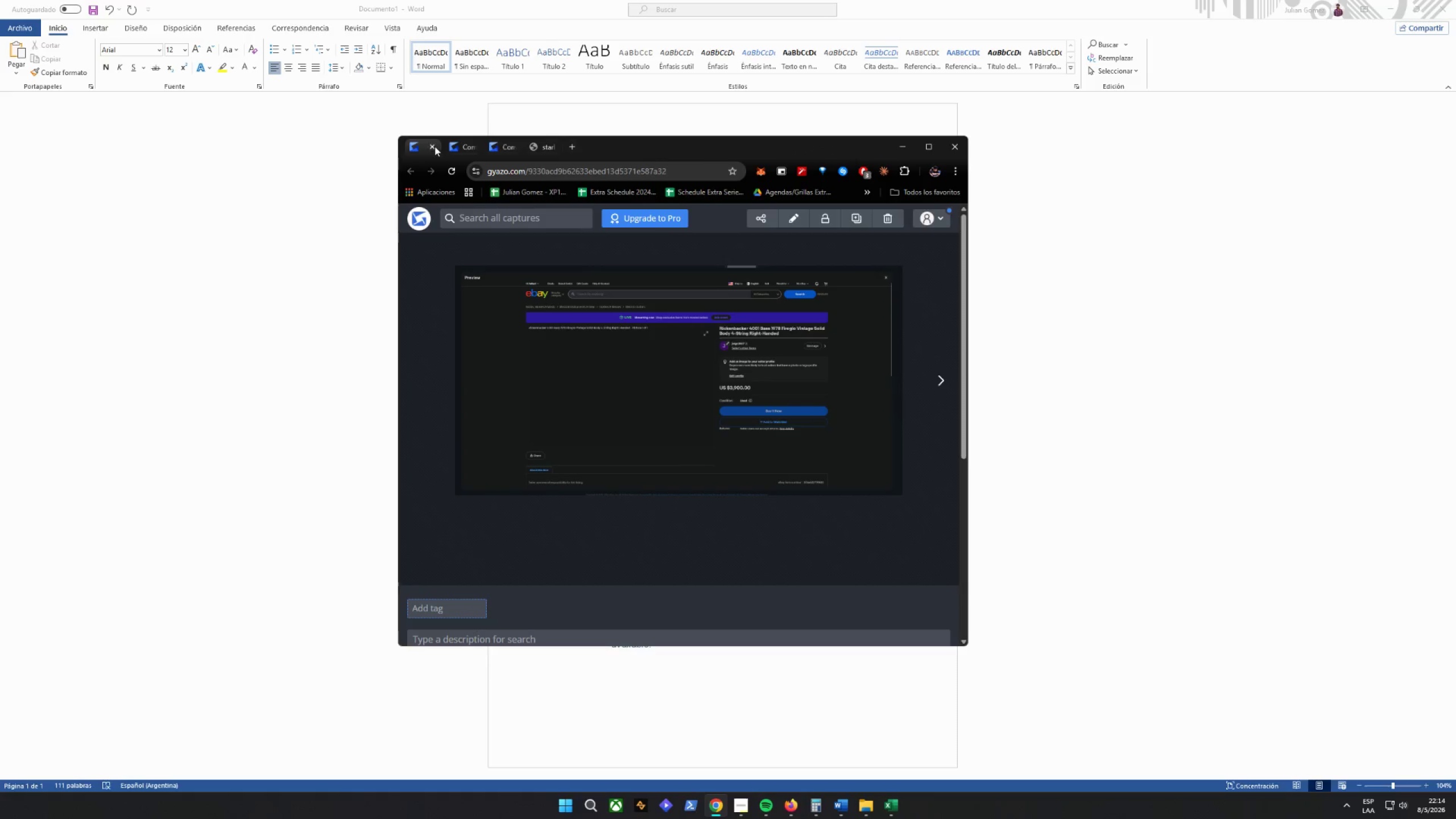 
triple_click([435, 146])
 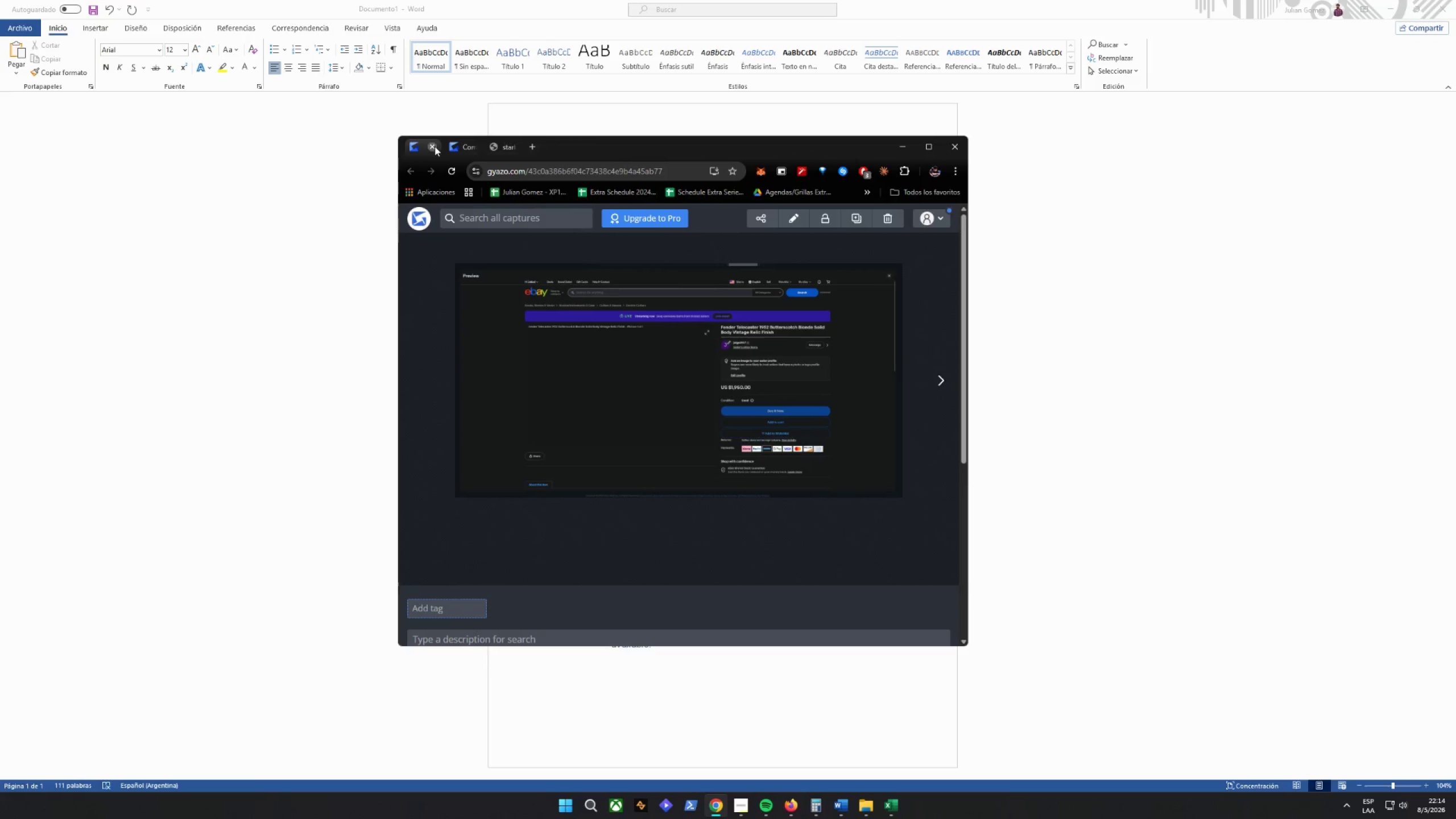 
triple_click([435, 146])
 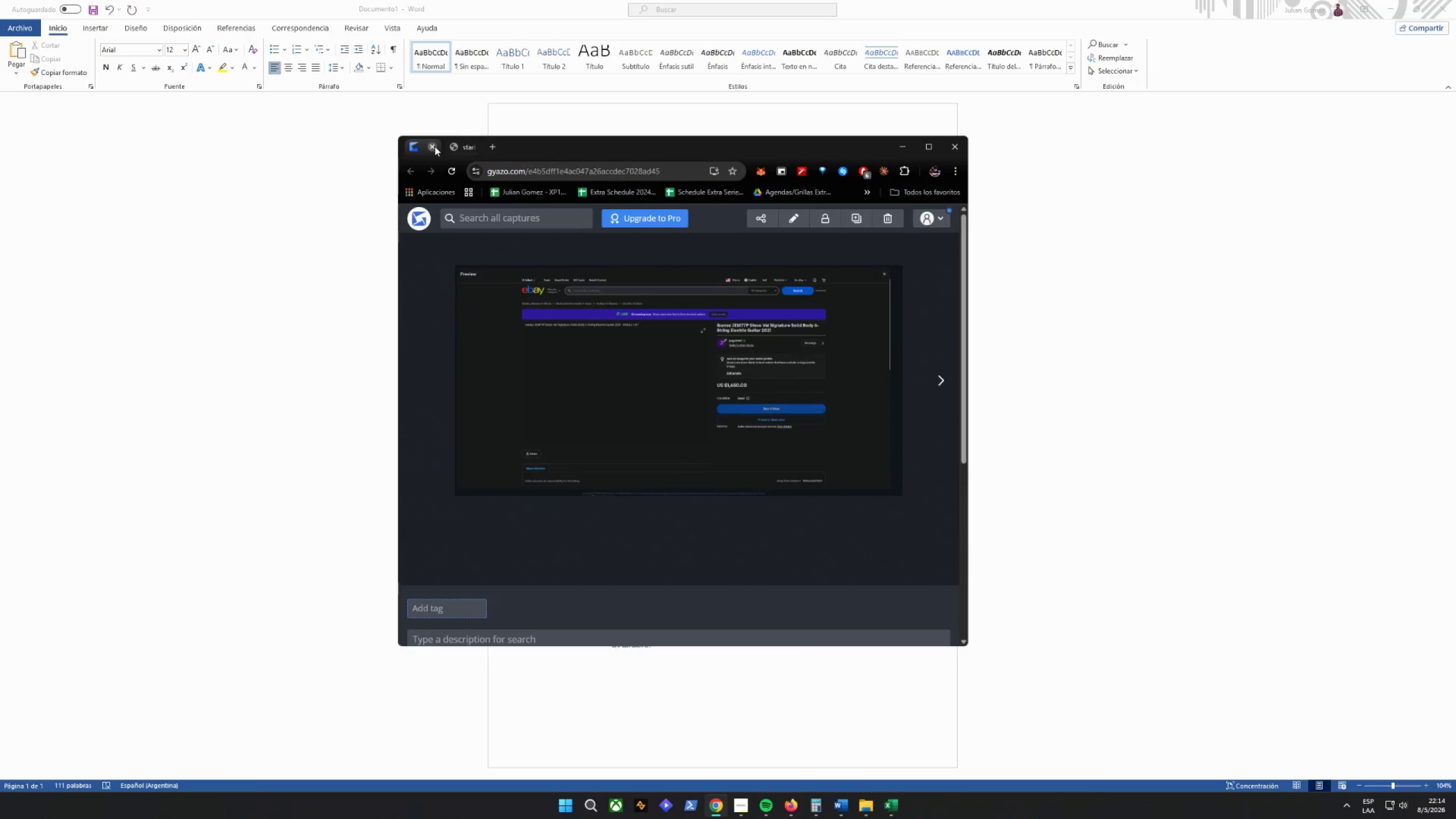 
triple_click([435, 146])
 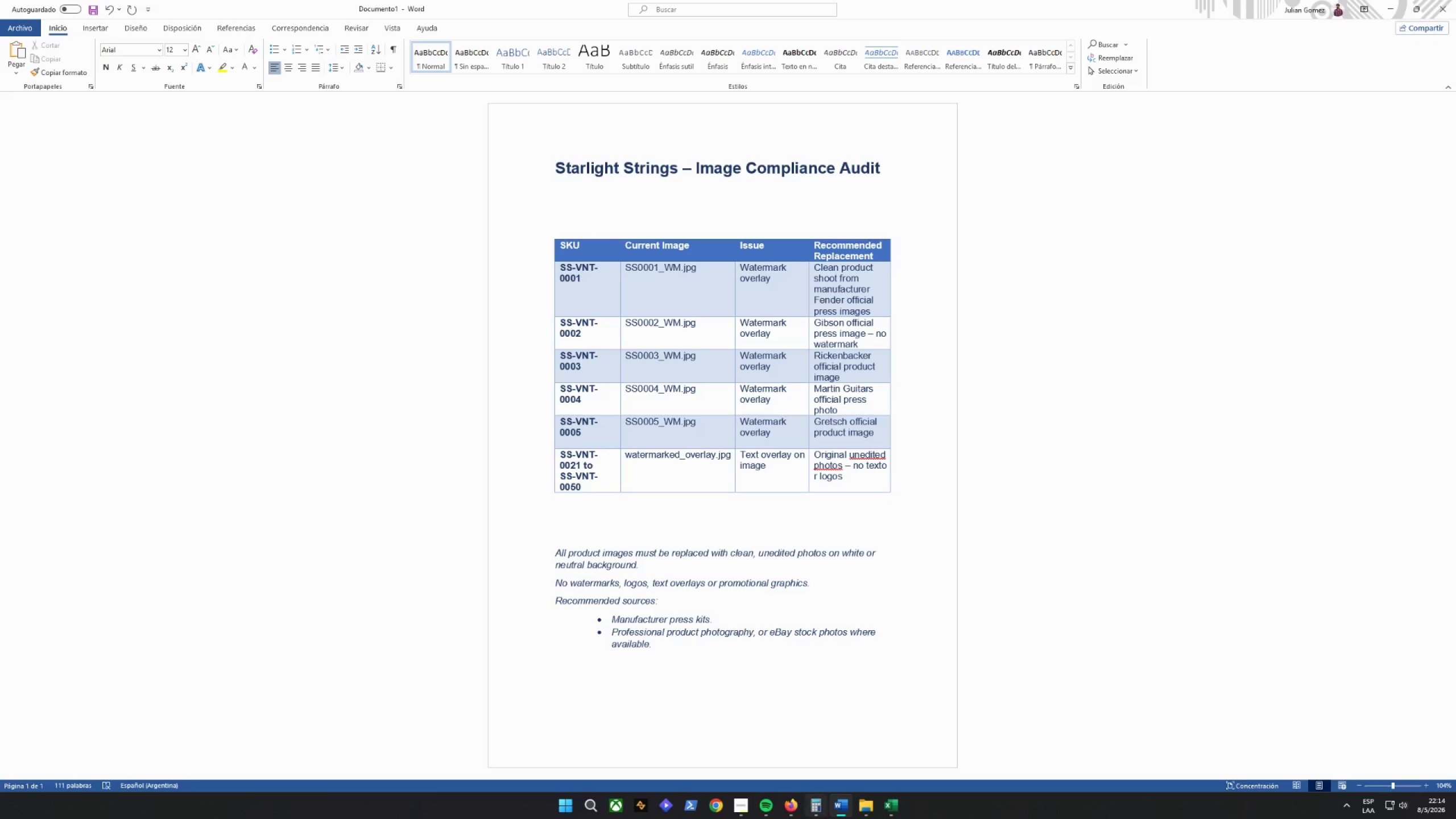 
left_click([873, 803])
 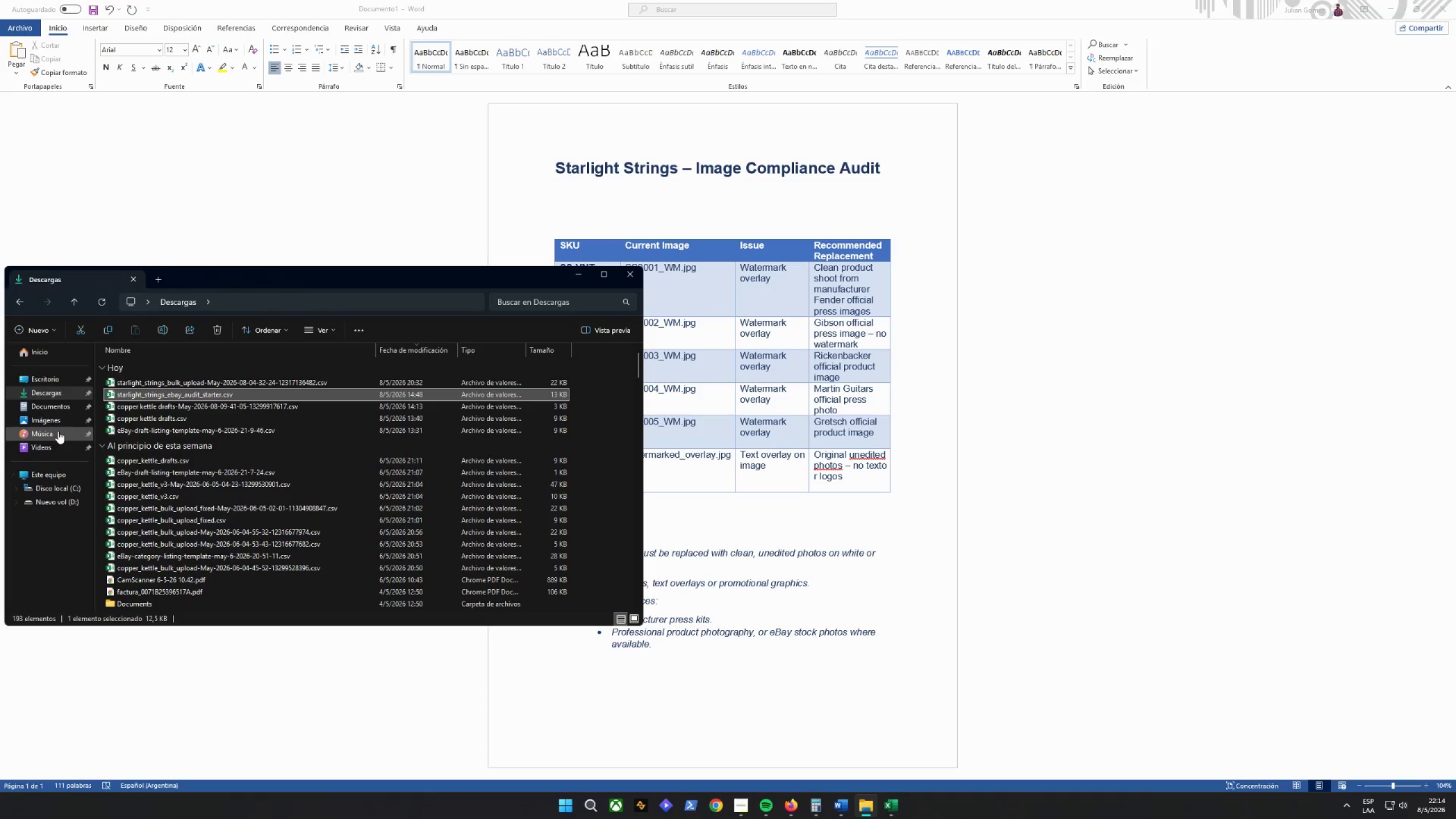 
left_click([50, 411])
 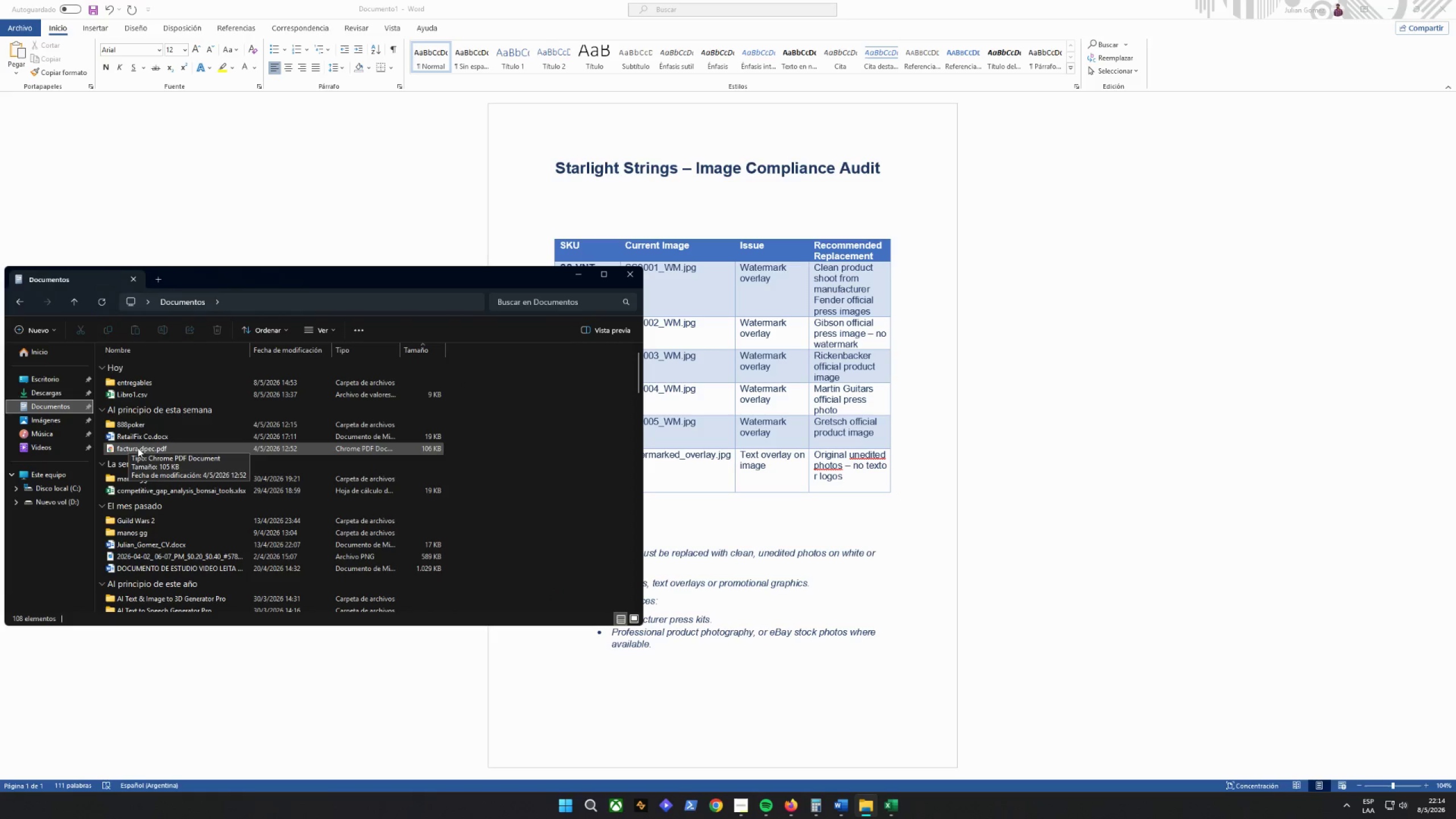 
double_click([129, 388])
 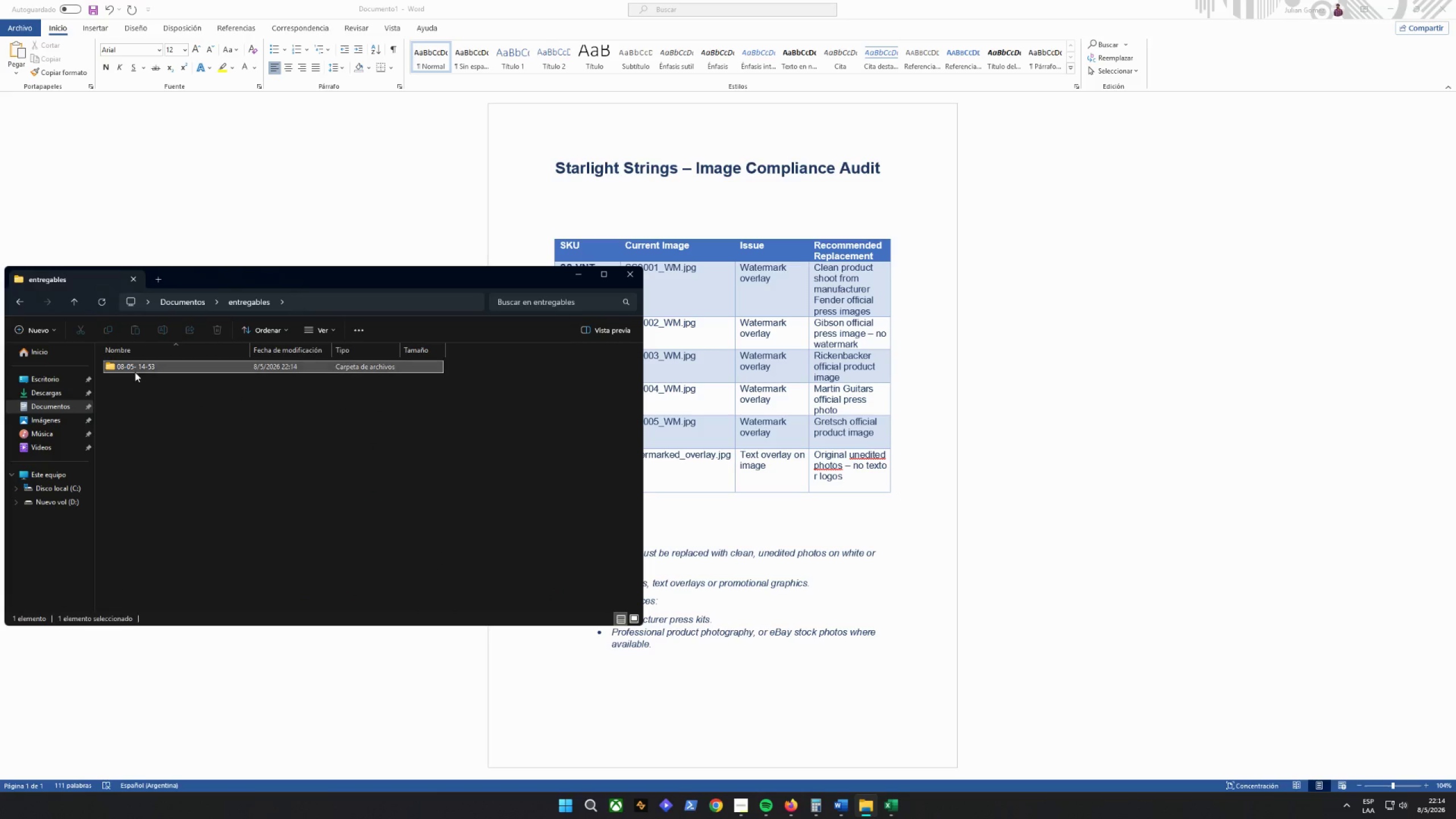 
double_click([135, 372])
 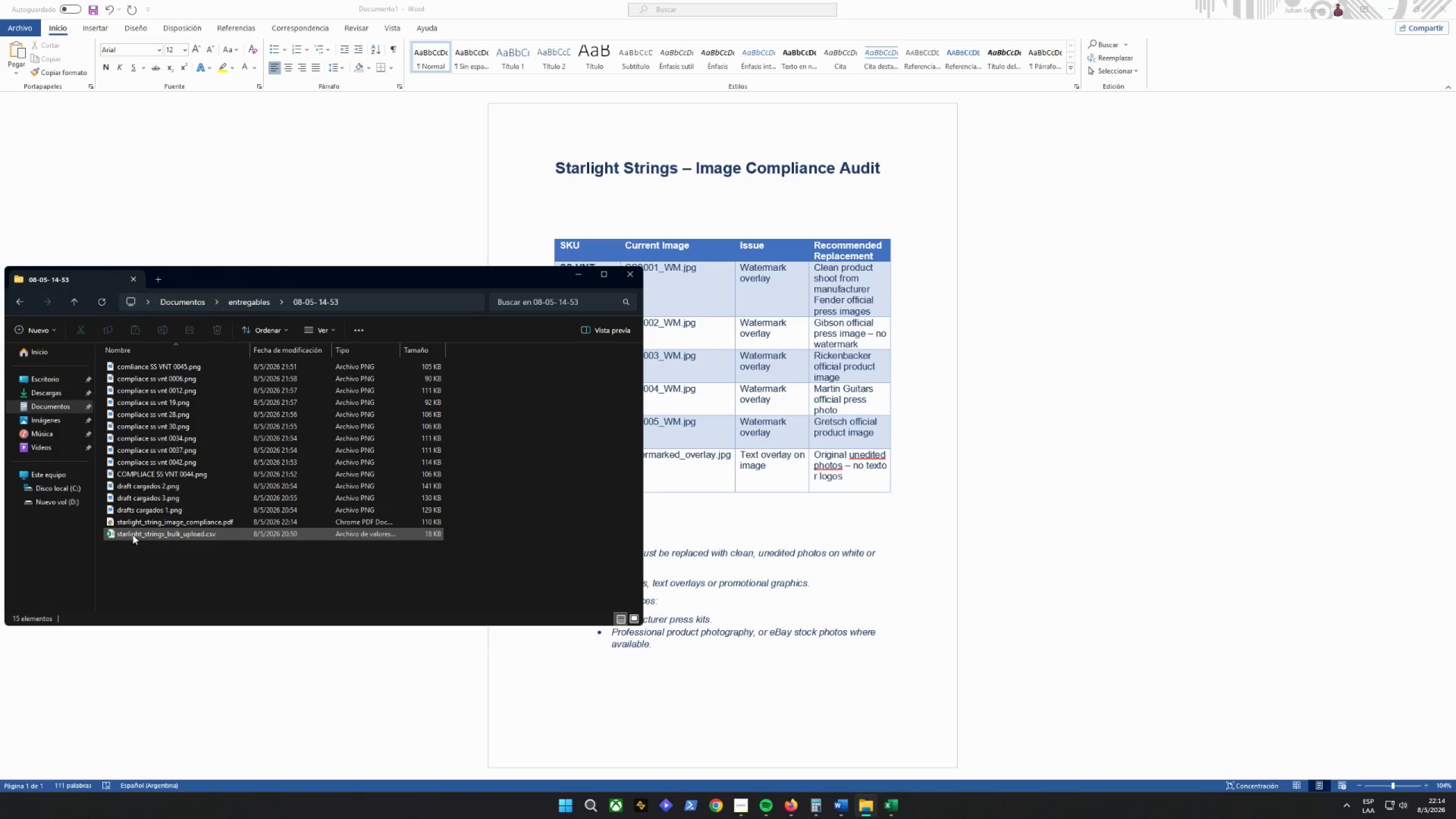 
double_click([132, 518])
 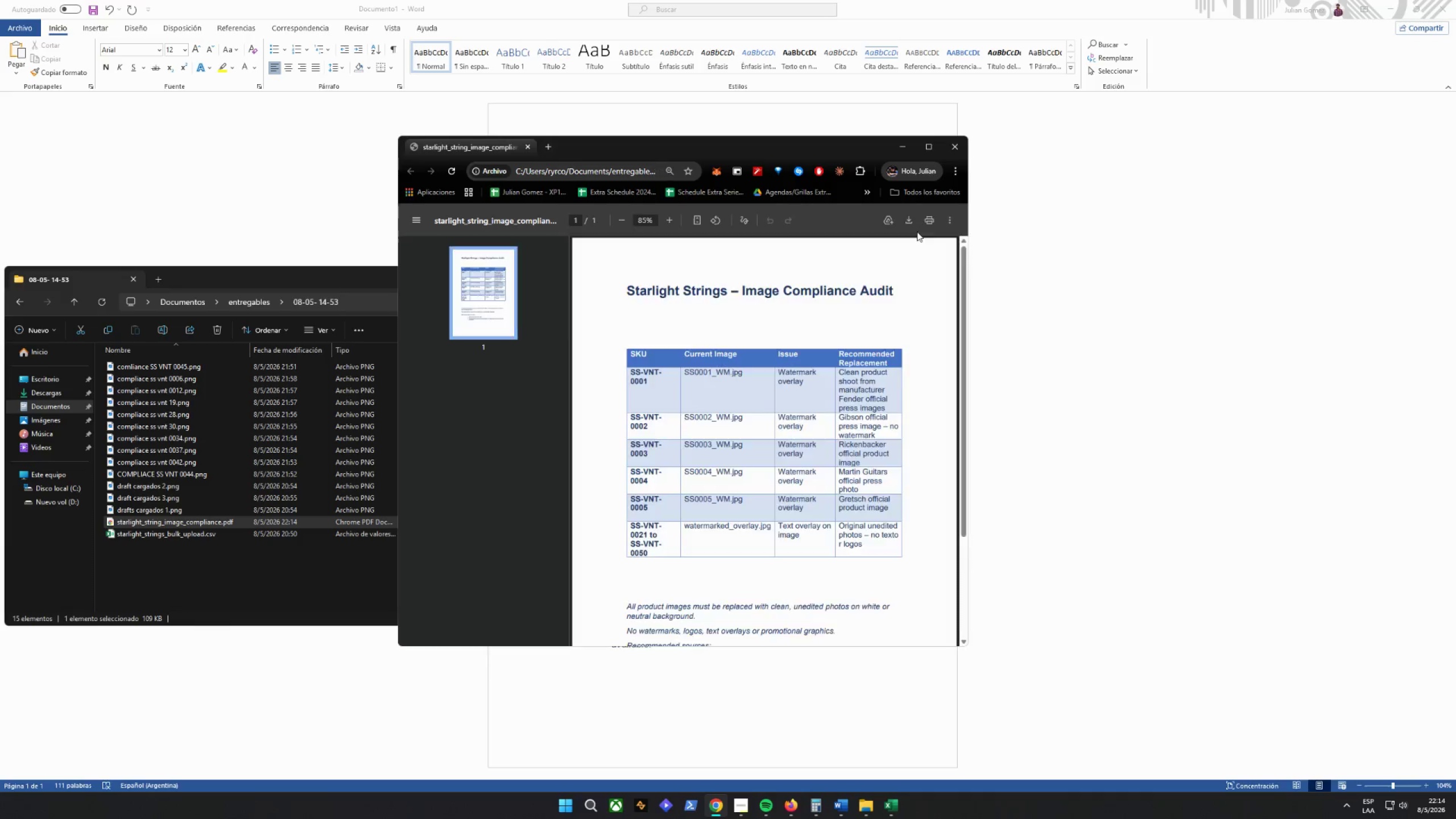 
left_click([930, 146])
 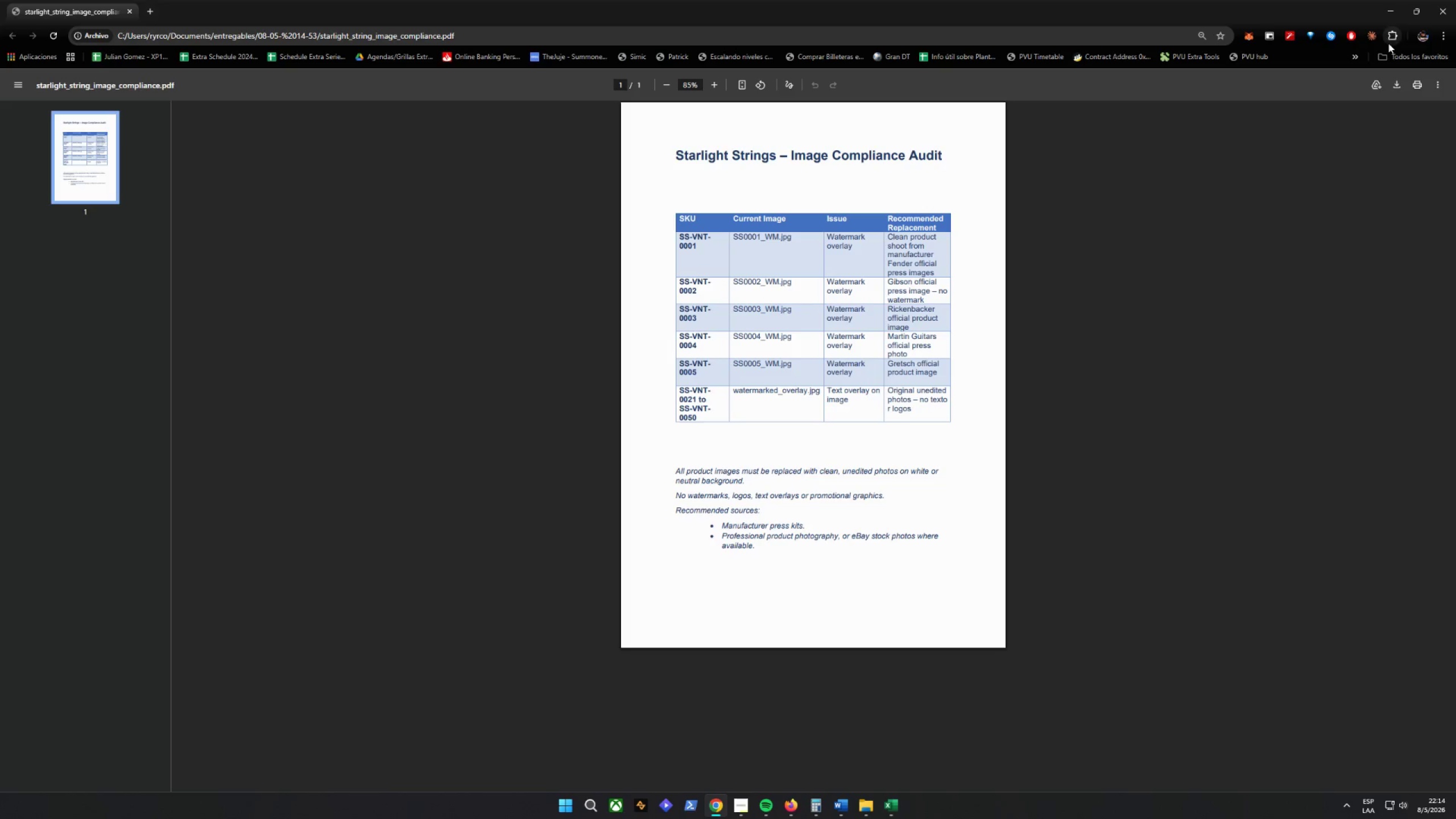 
left_click([1439, 15])